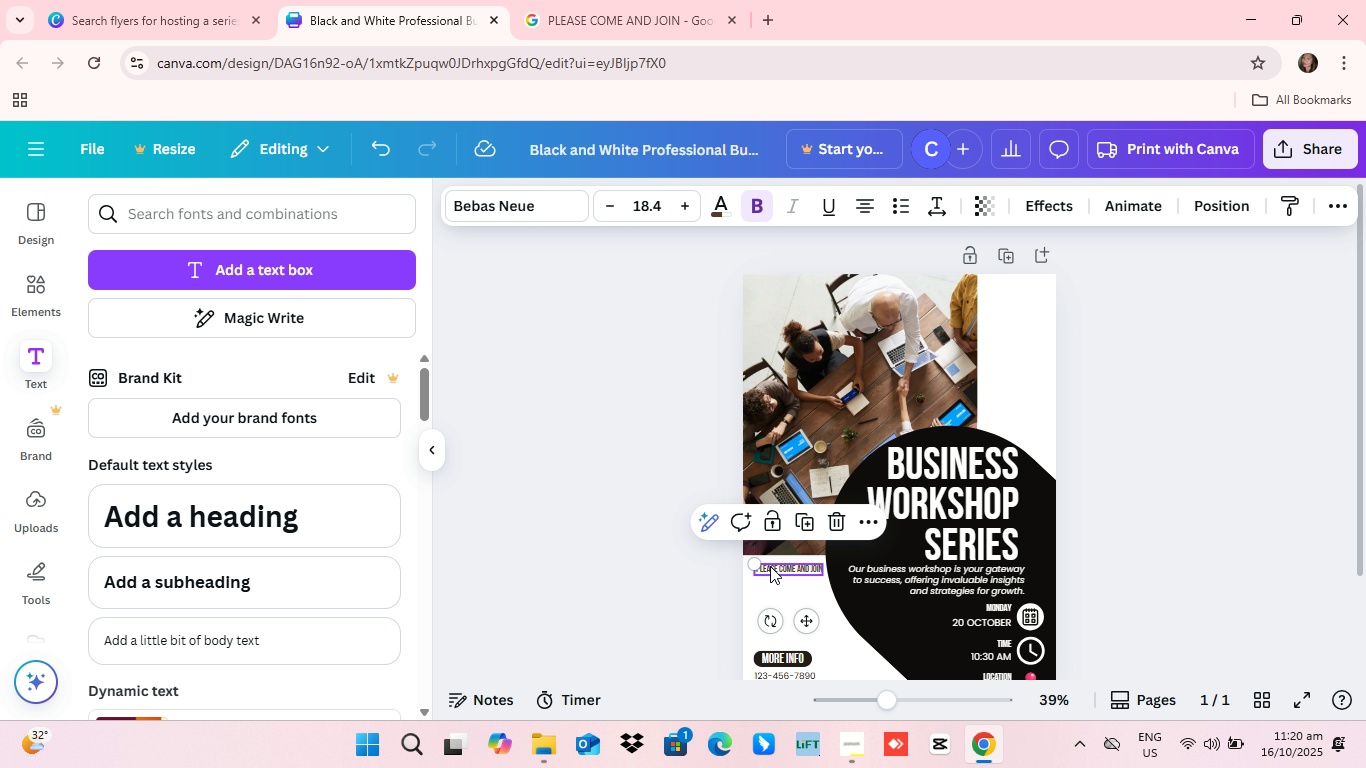 
left_click_drag(start_coordinate=[754, 562], to_coordinate=[748, 544])
 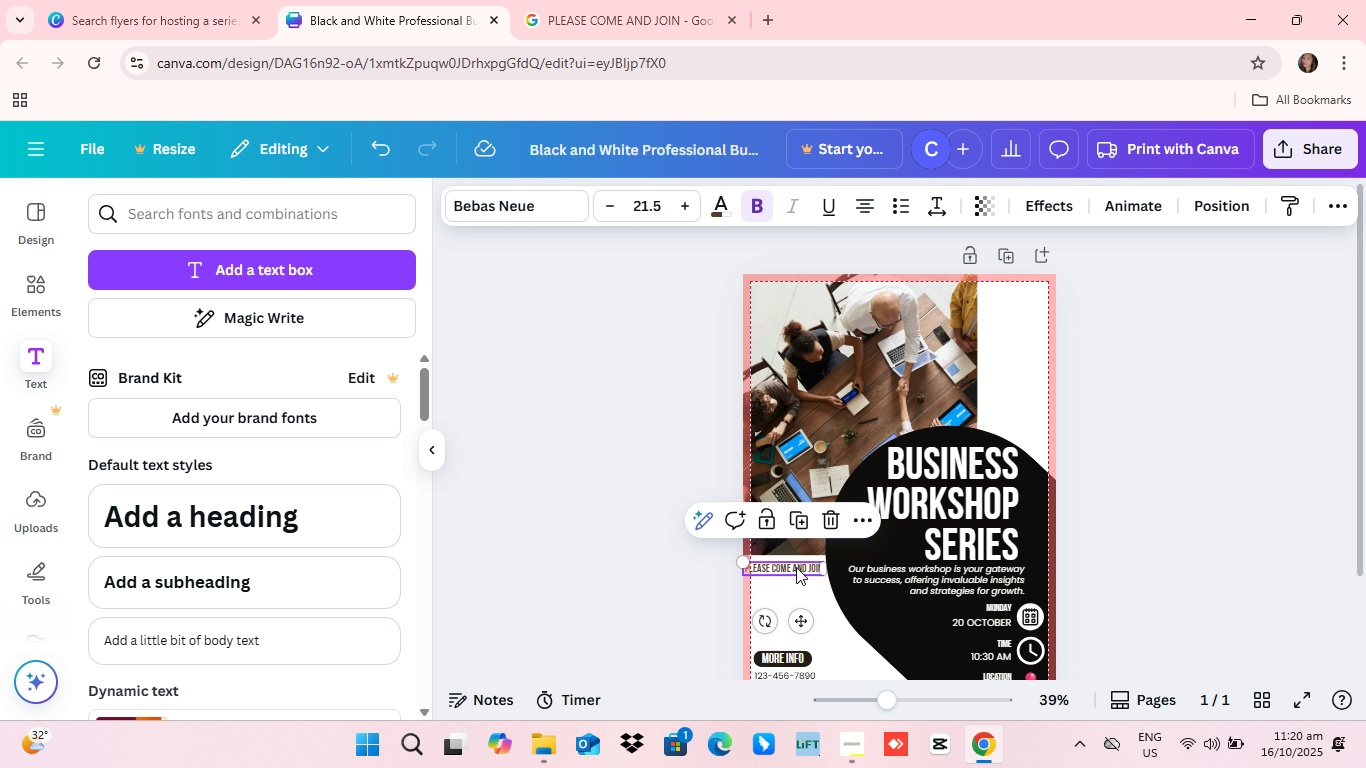 
left_click_drag(start_coordinate=[795, 567], to_coordinate=[805, 598])
 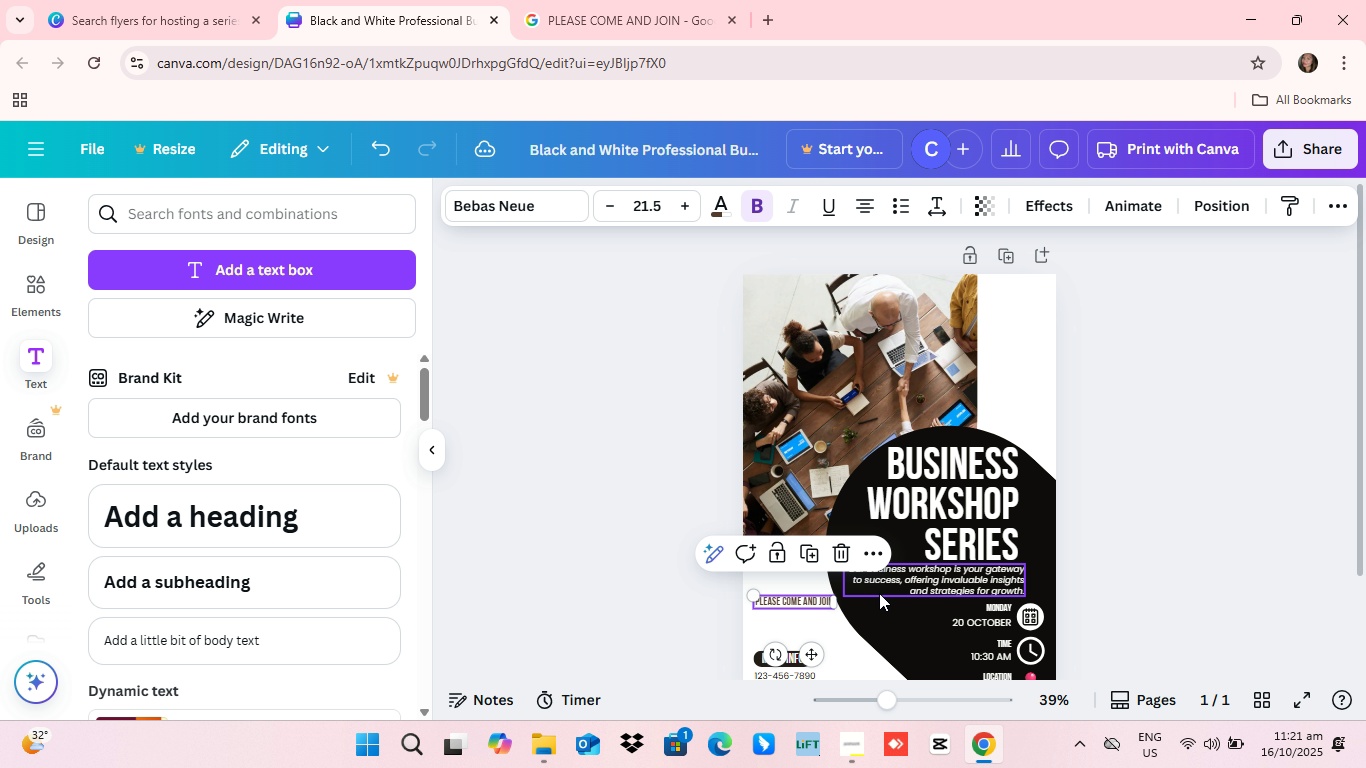 
scroll: coordinate [879, 593], scroll_direction: down, amount: 3.0
 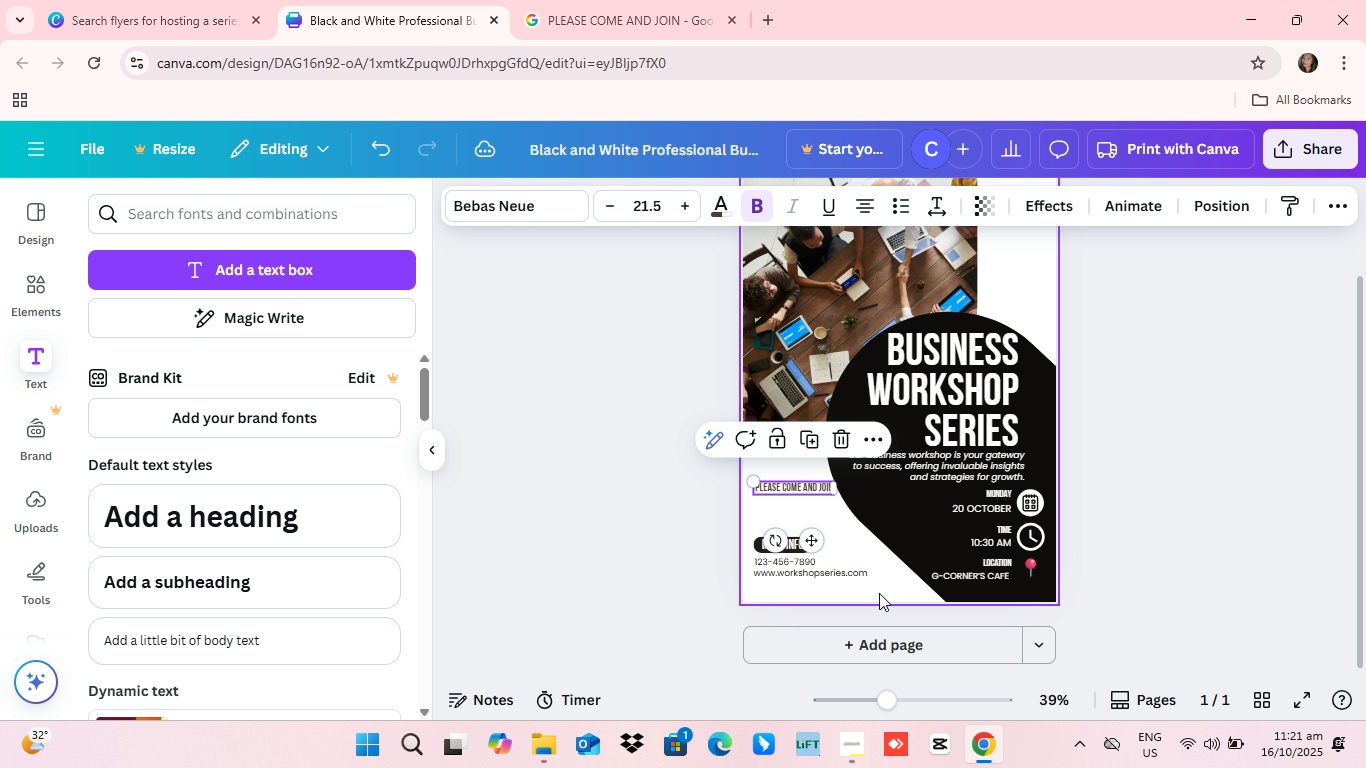 
scroll: coordinate [878, 592], scroll_direction: up, amount: 2.0
 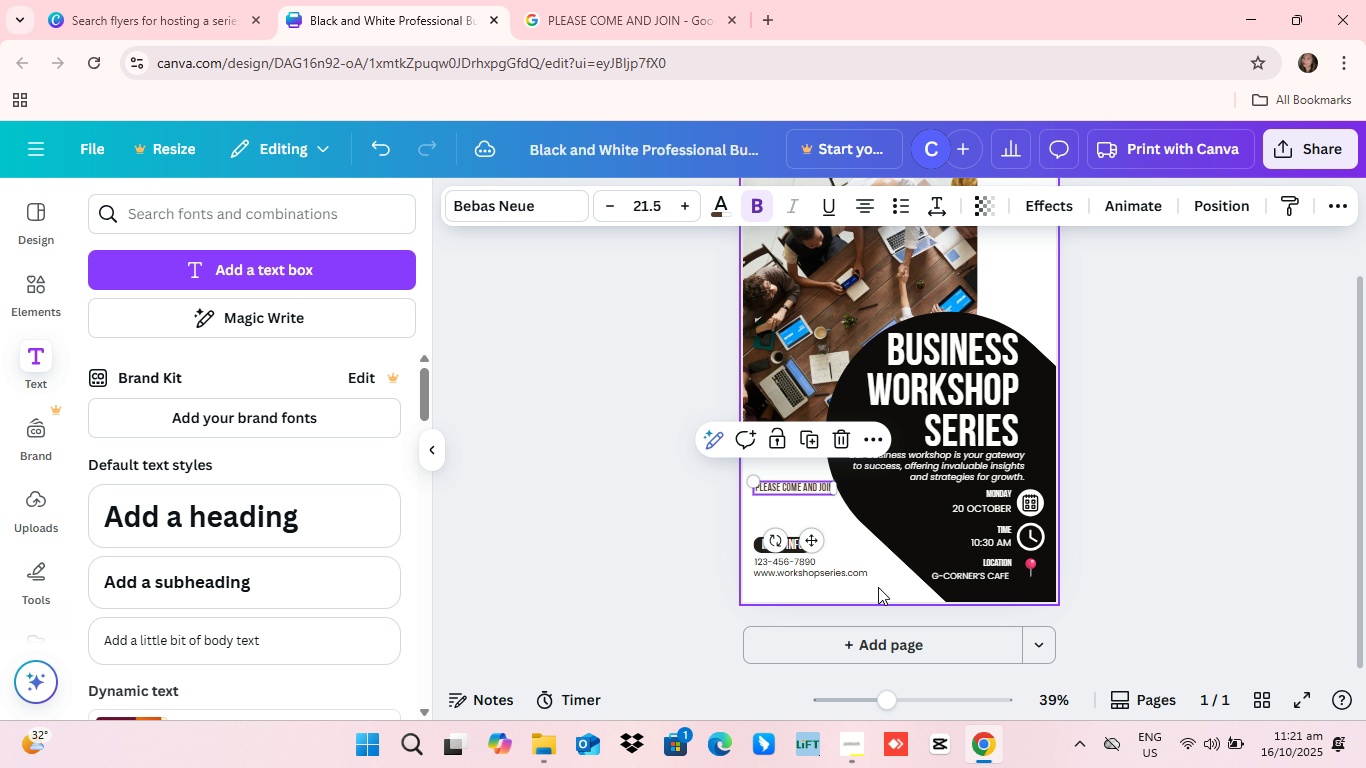 
scroll: coordinate [878, 592], scroll_direction: down, amount: 1.0
 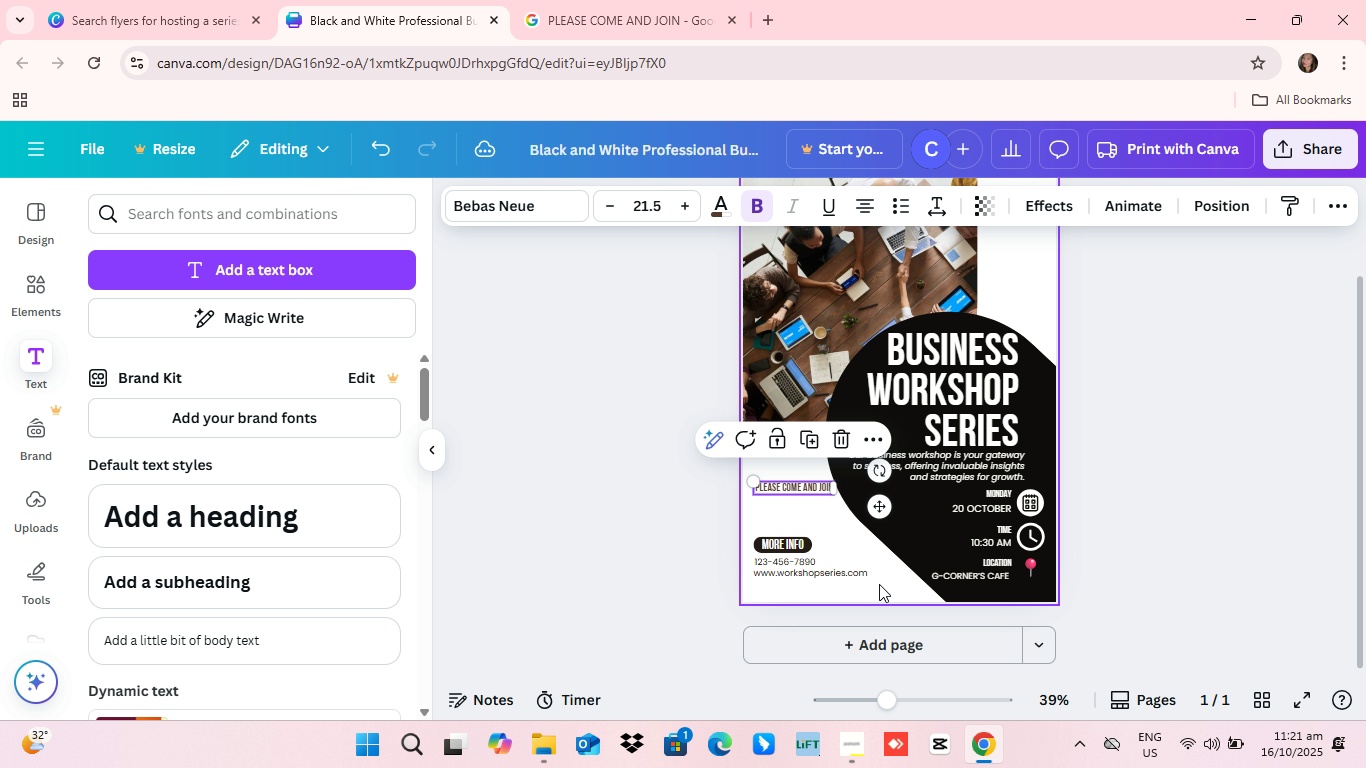 
left_click([851, 746])